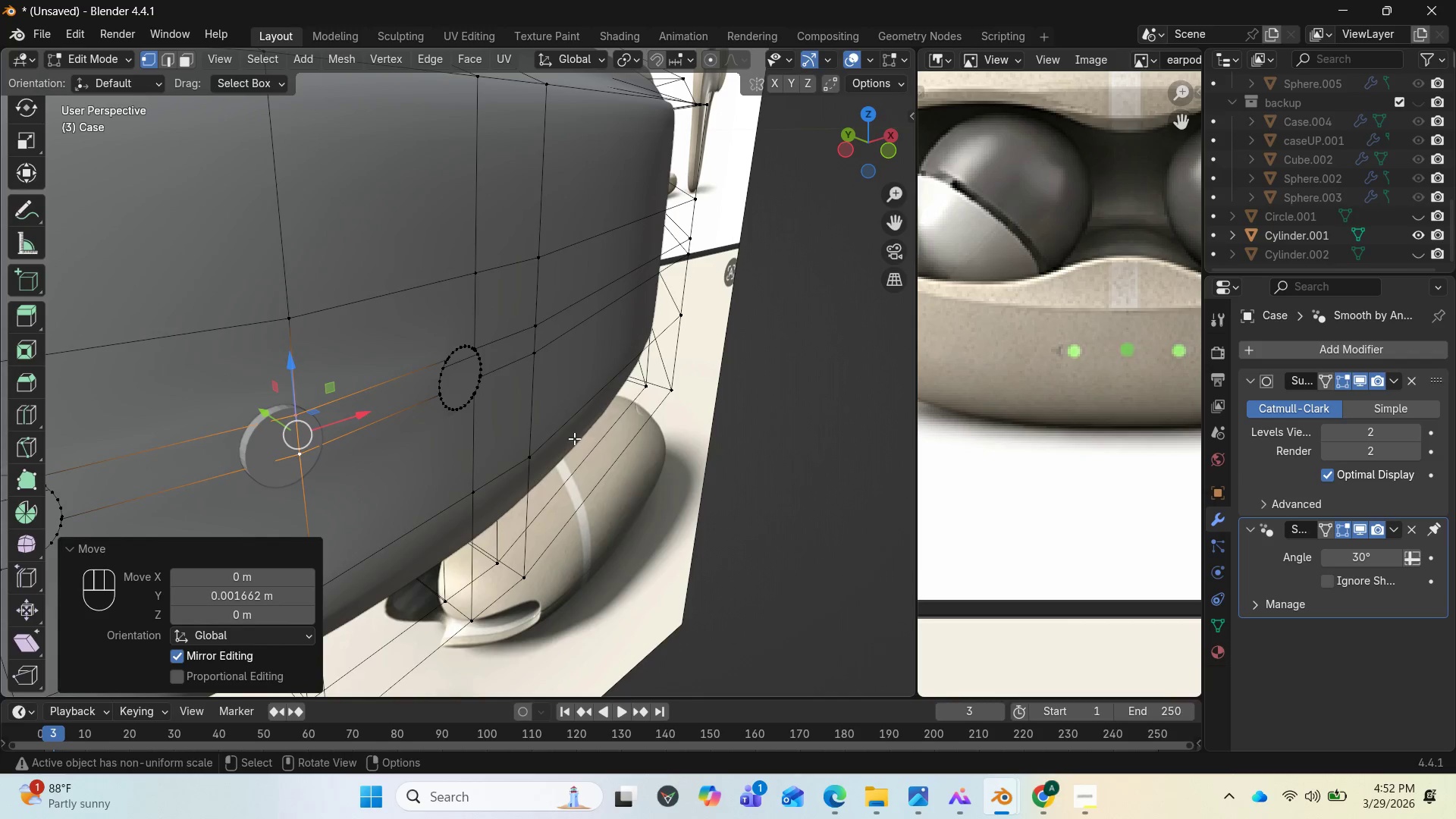 
key(Tab)
 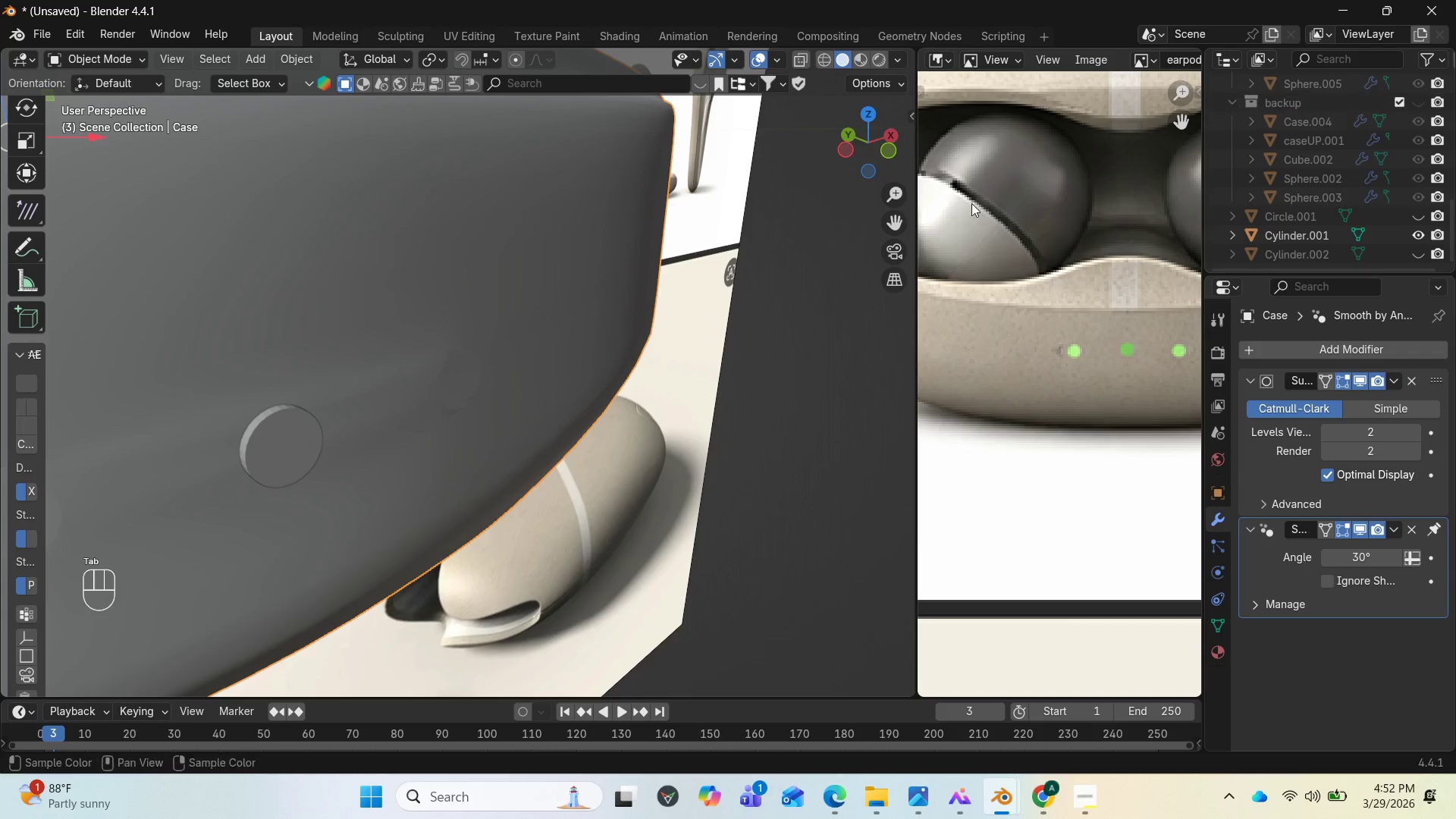 
key(Tab)
 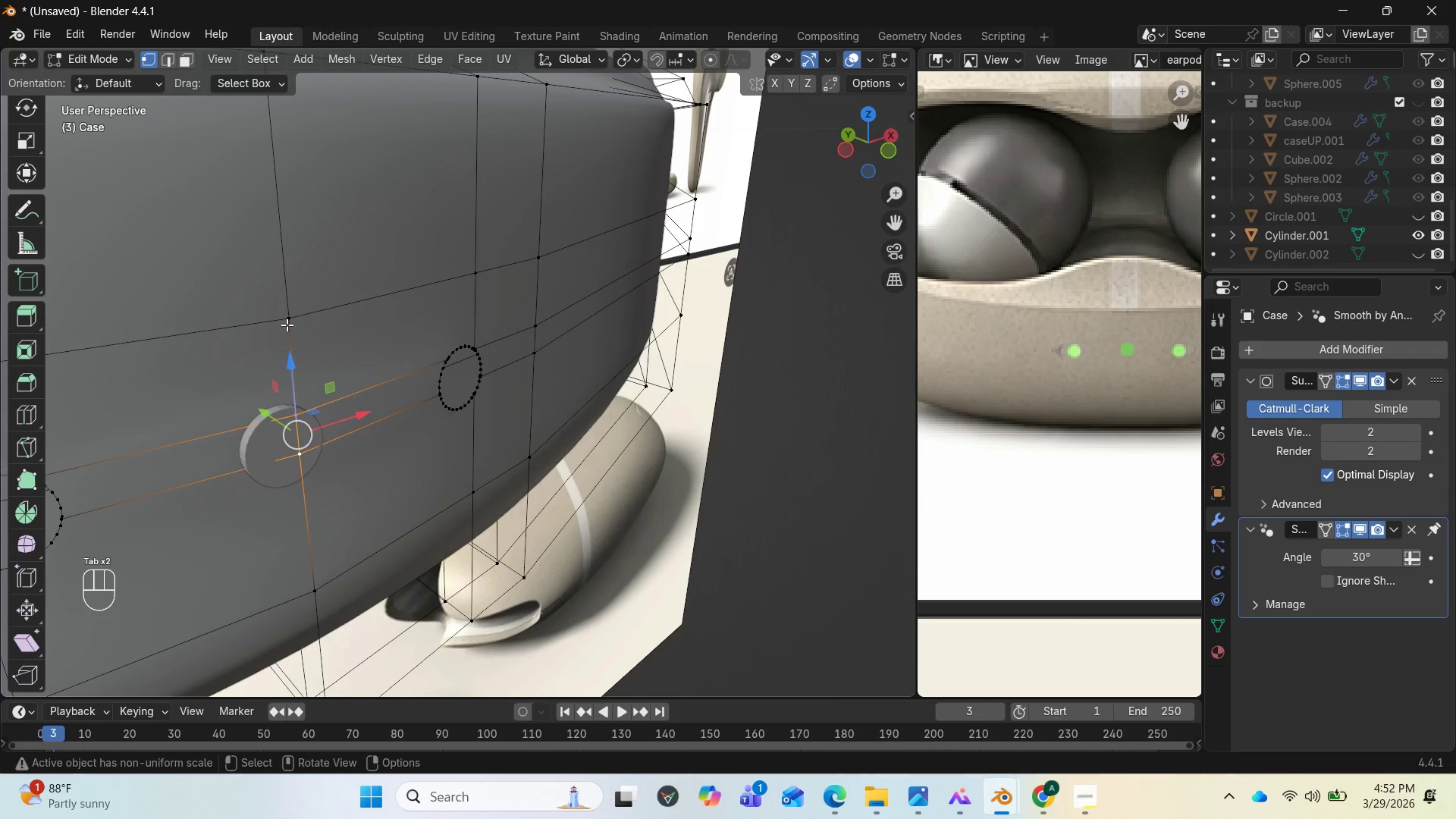 
left_click([287, 325])
 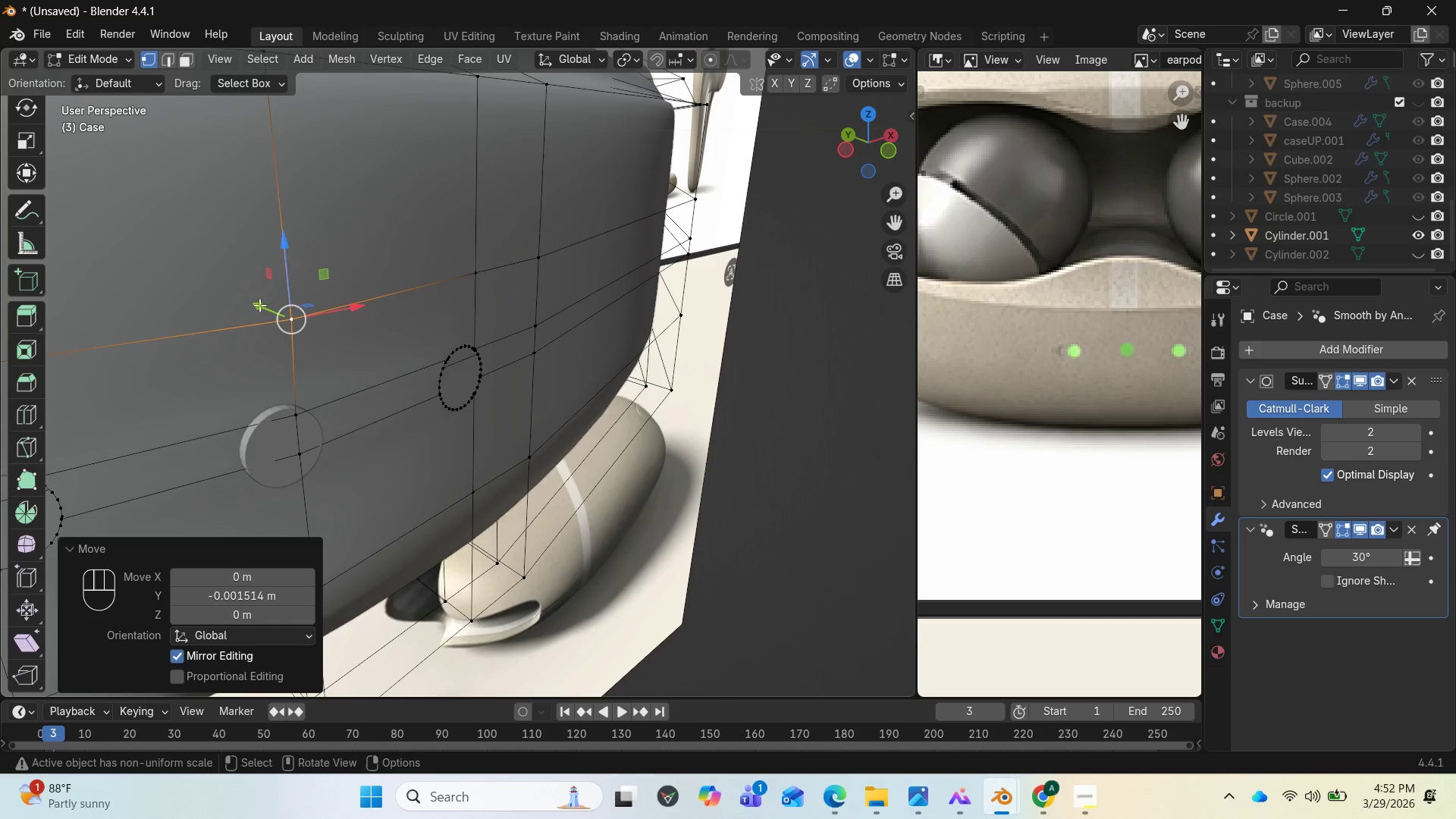 
key(Control+Z)
 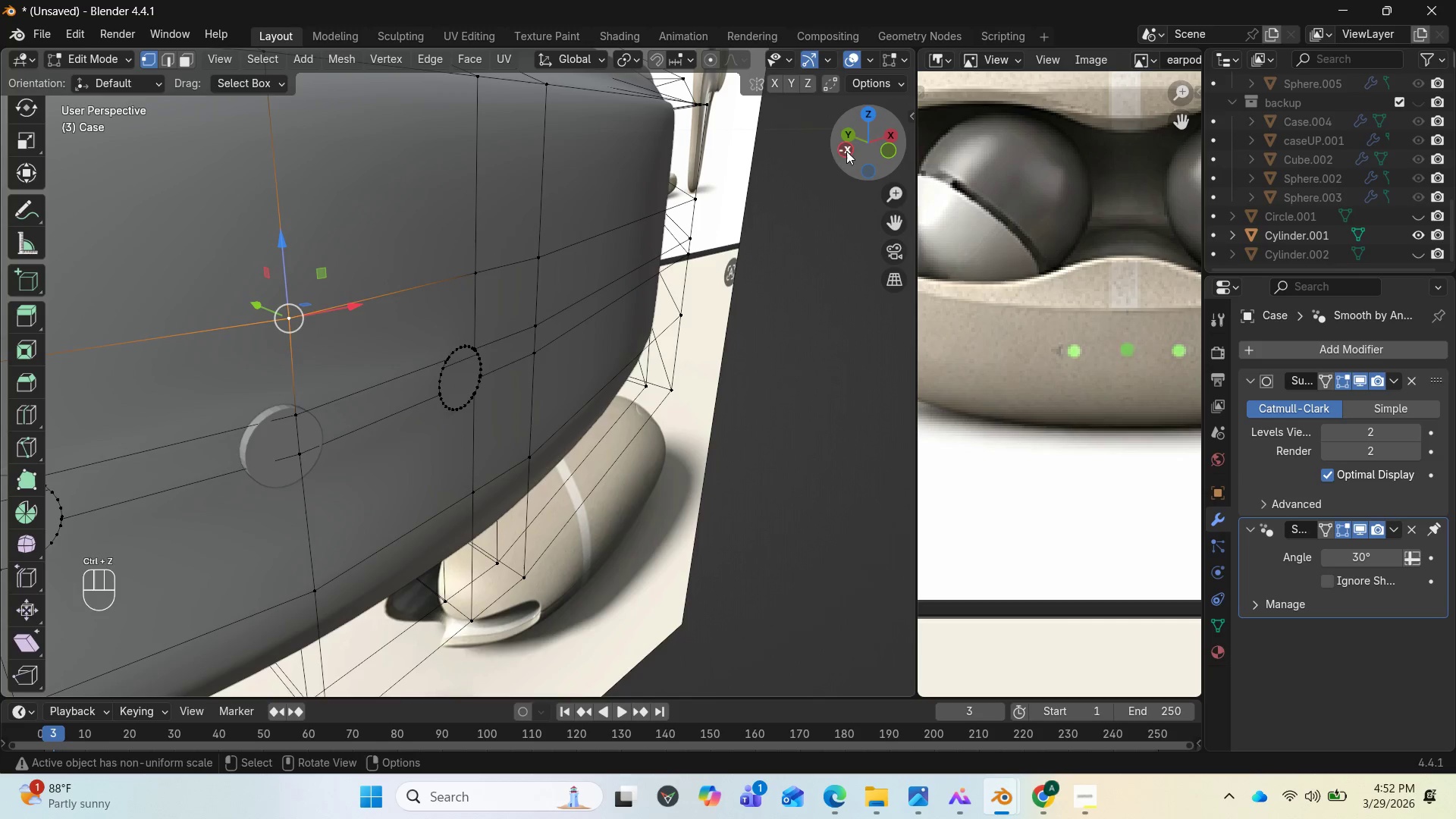 
left_click_drag(start_coordinate=[861, 151], to_coordinate=[35, 123])
 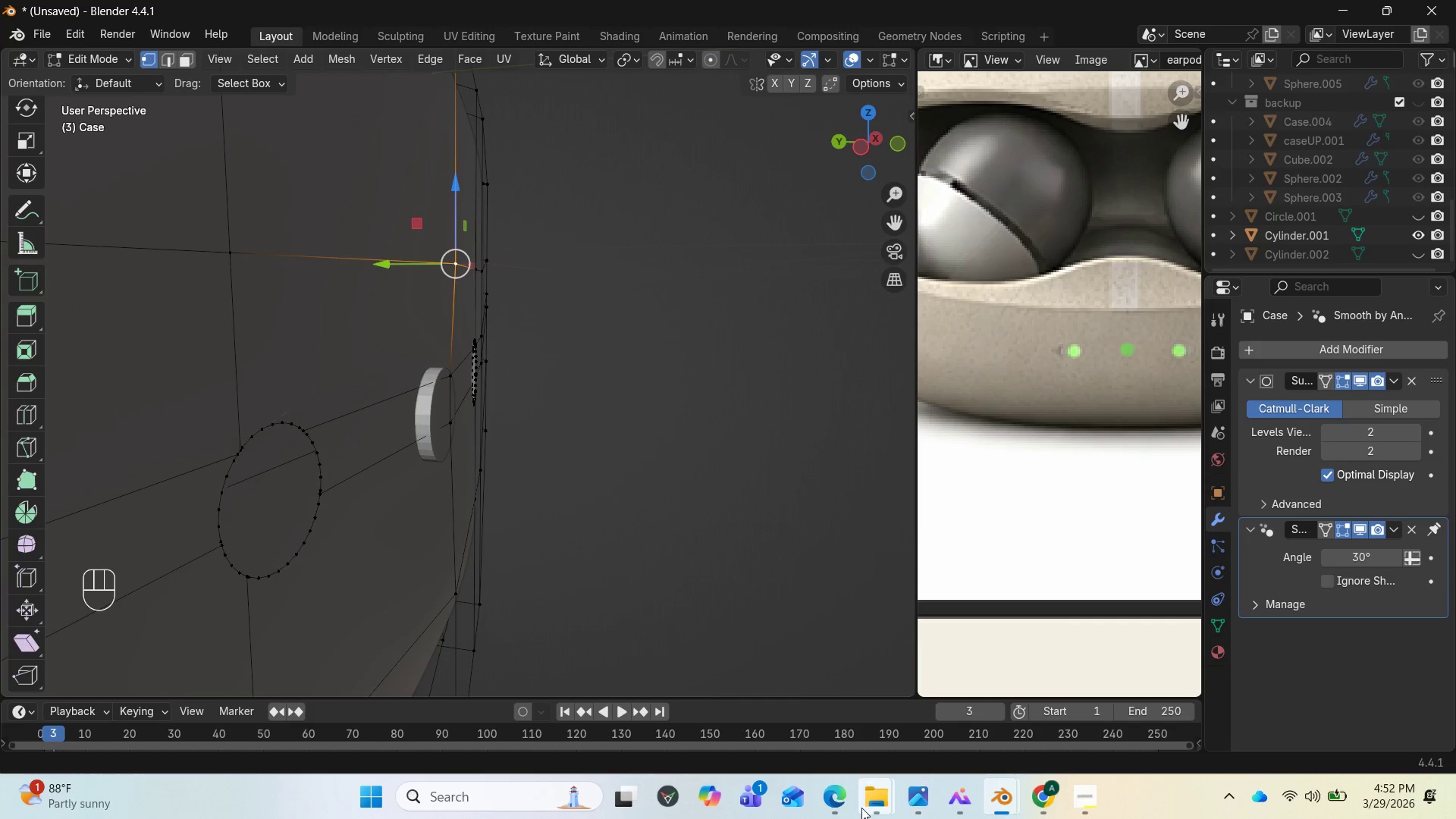 
left_click([846, 800])
 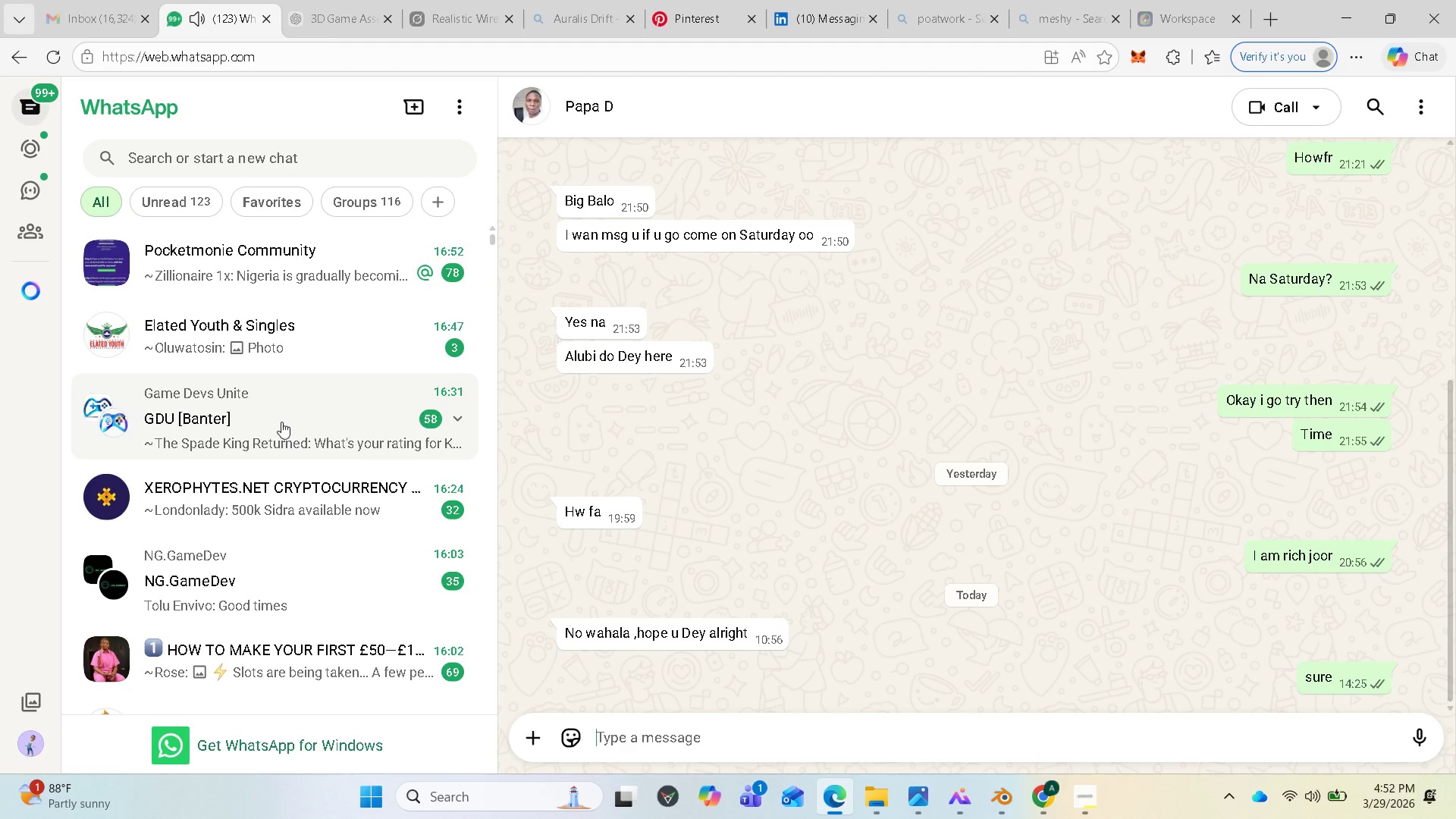 
scroll: coordinate [284, 450], scroll_direction: down, amount: 6.0
 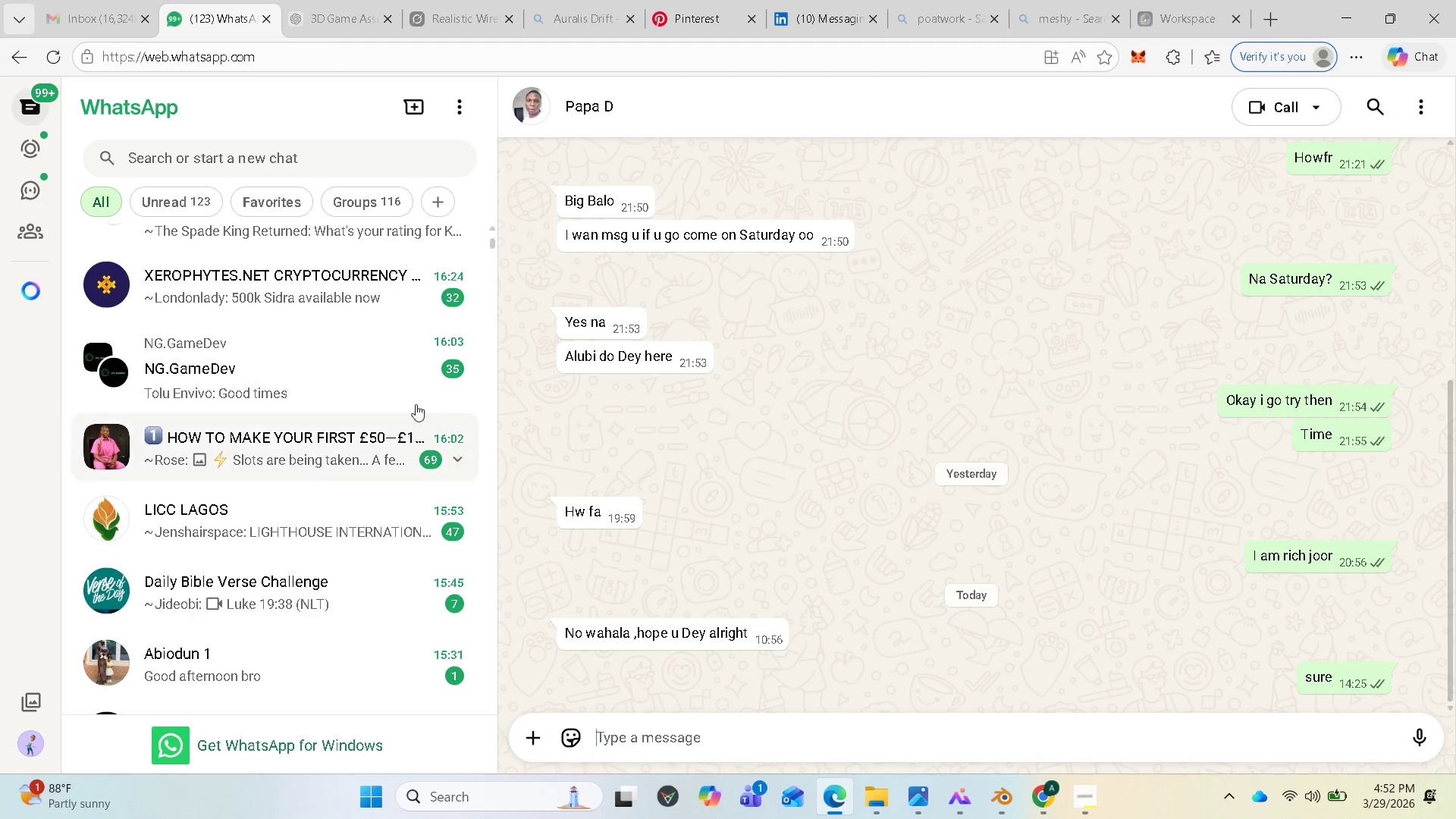 
scroll: coordinate [293, 459], scroll_direction: up, amount: 3.0
 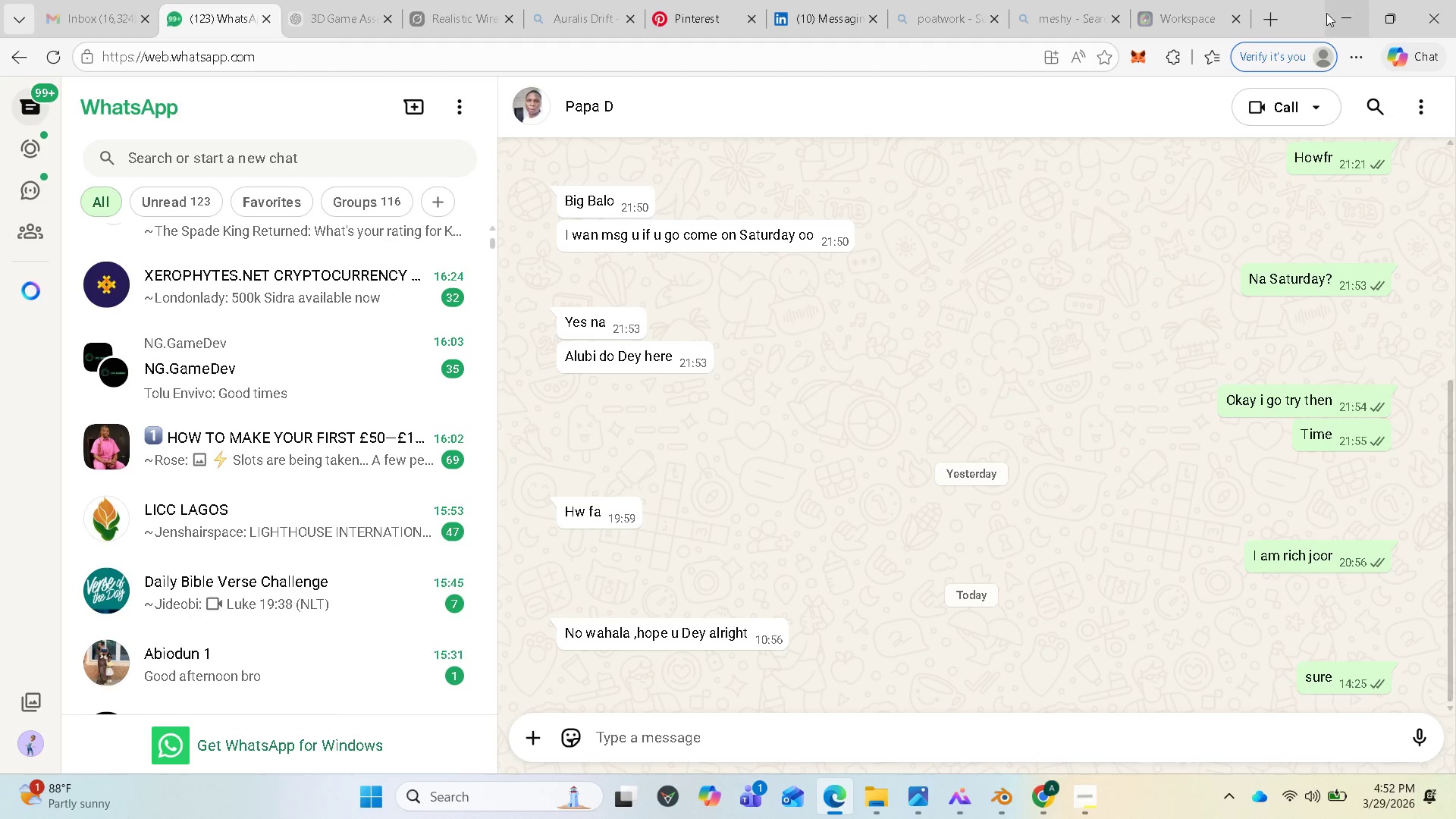 
left_click([1327, 13])
 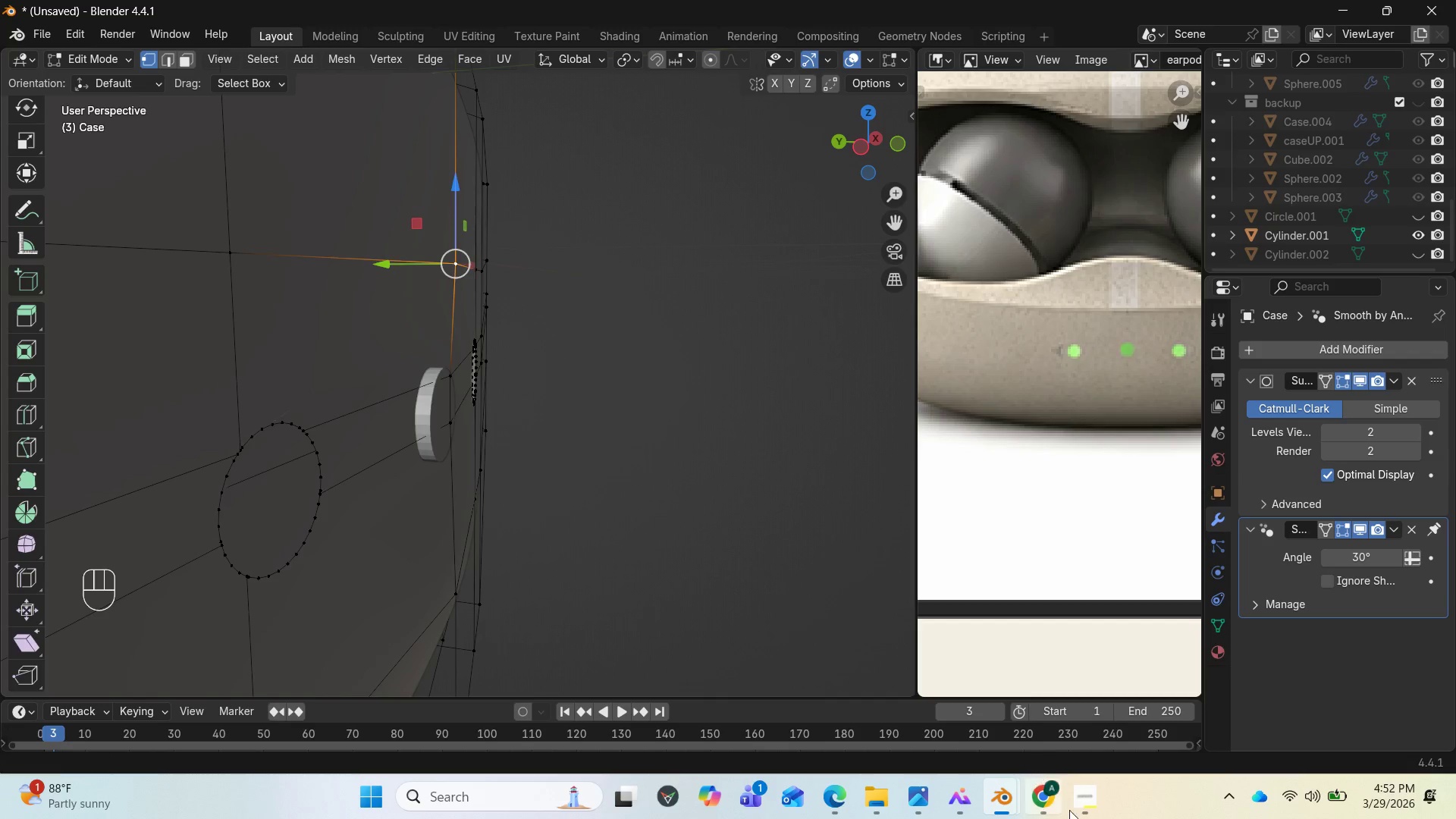 
left_click([1084, 815])